 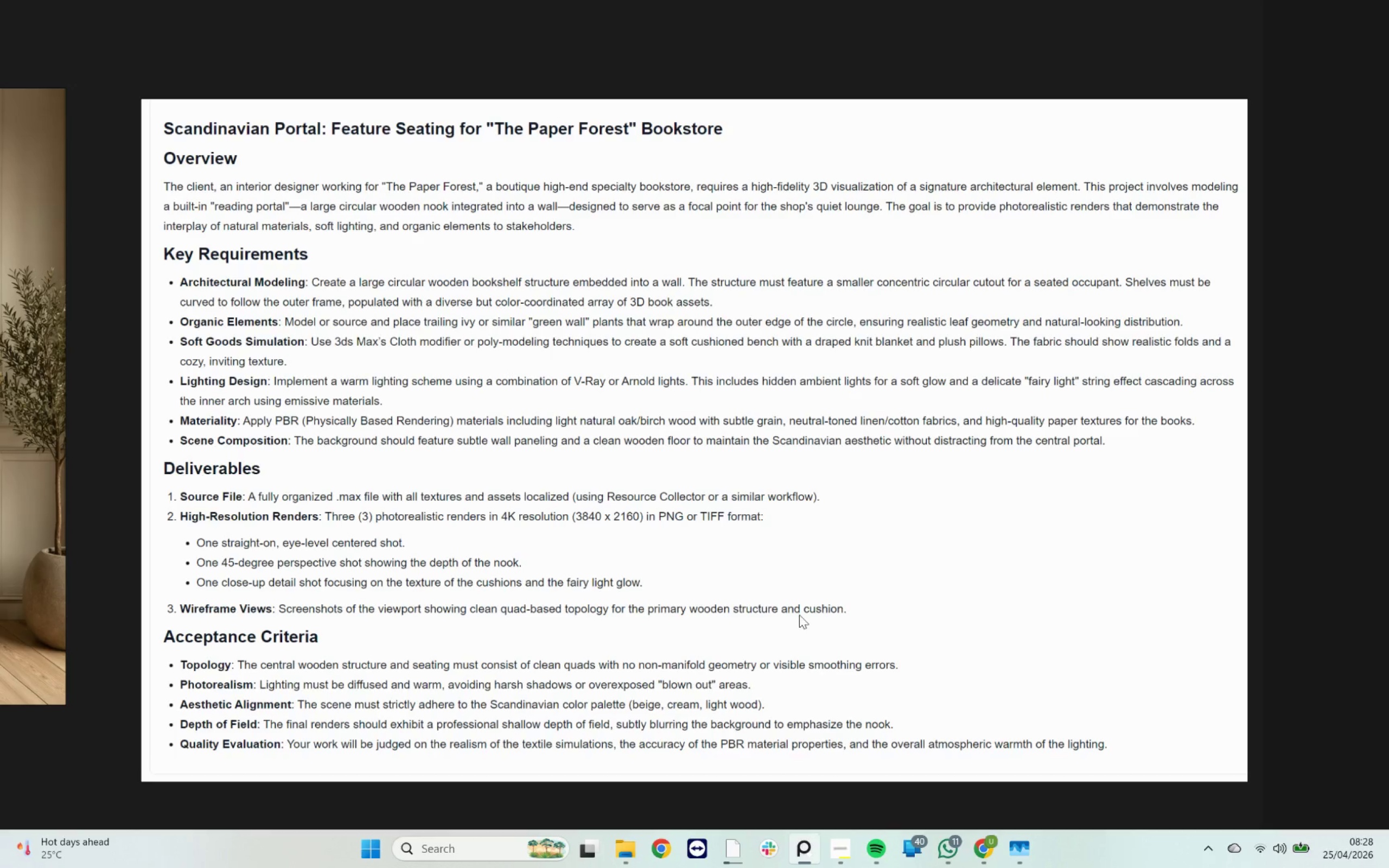 
left_click([1350, 14])
 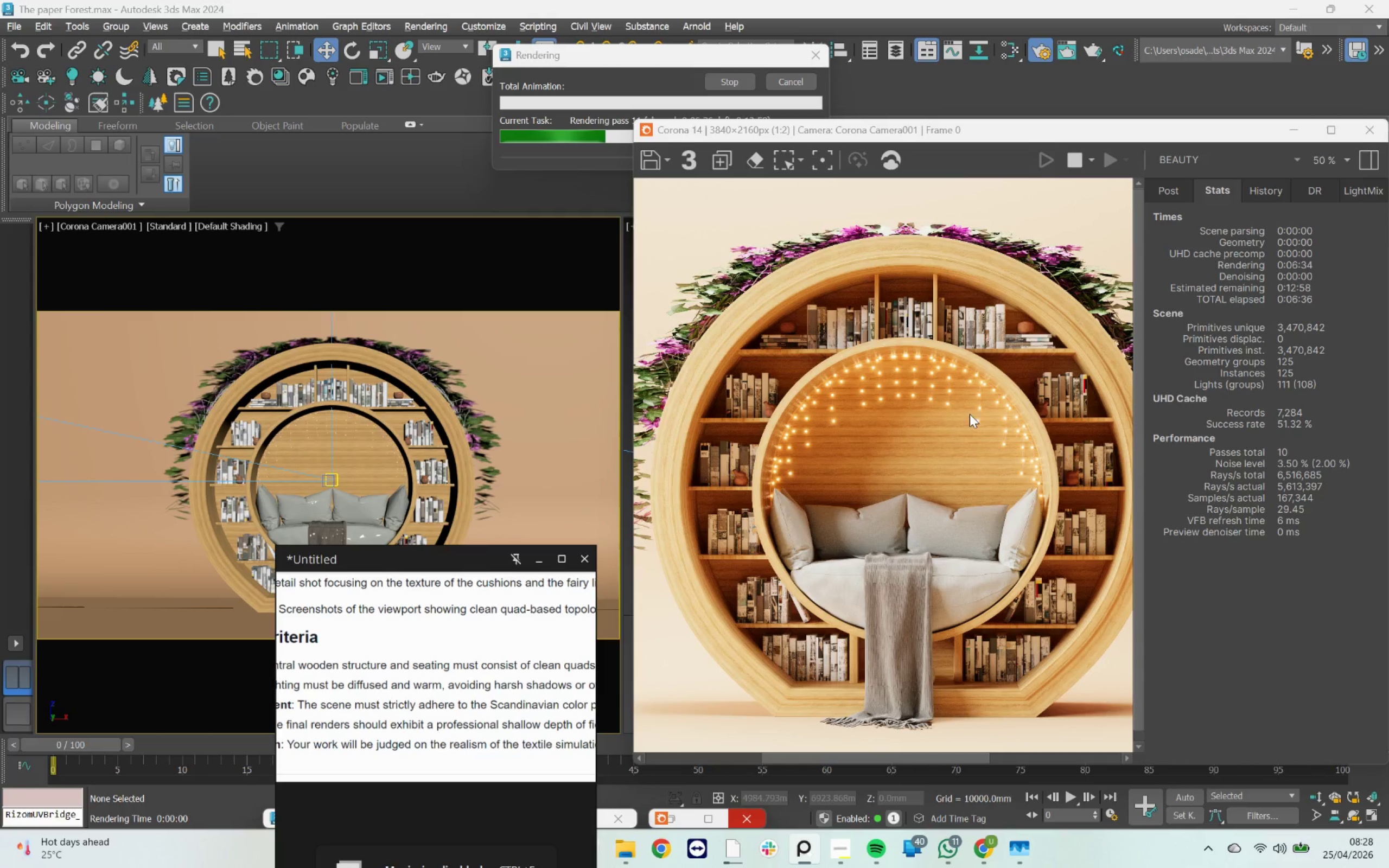 
scroll: coordinate [926, 552], scroll_direction: up, amount: 2.0
 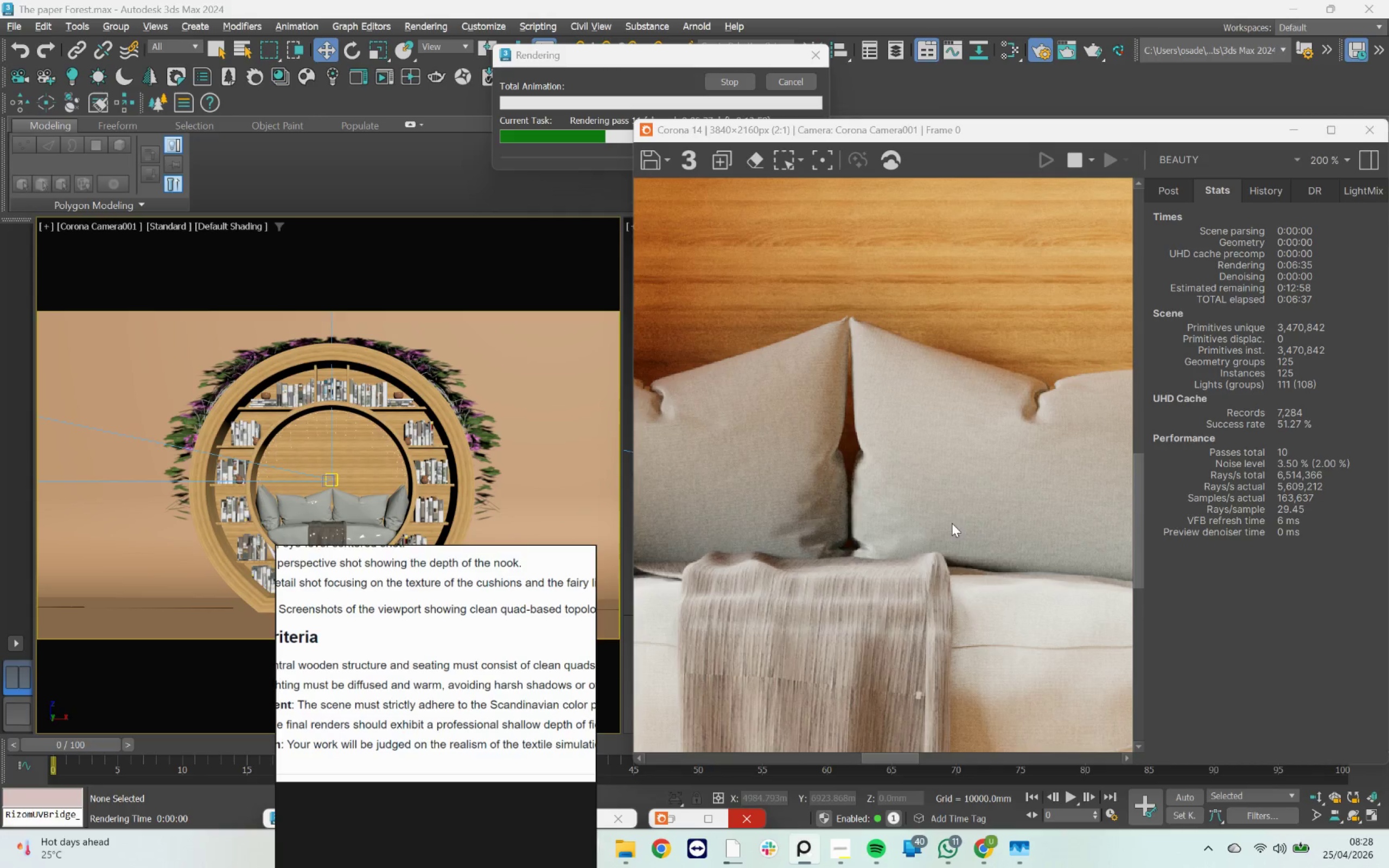 
mouse_move([551, 558])
 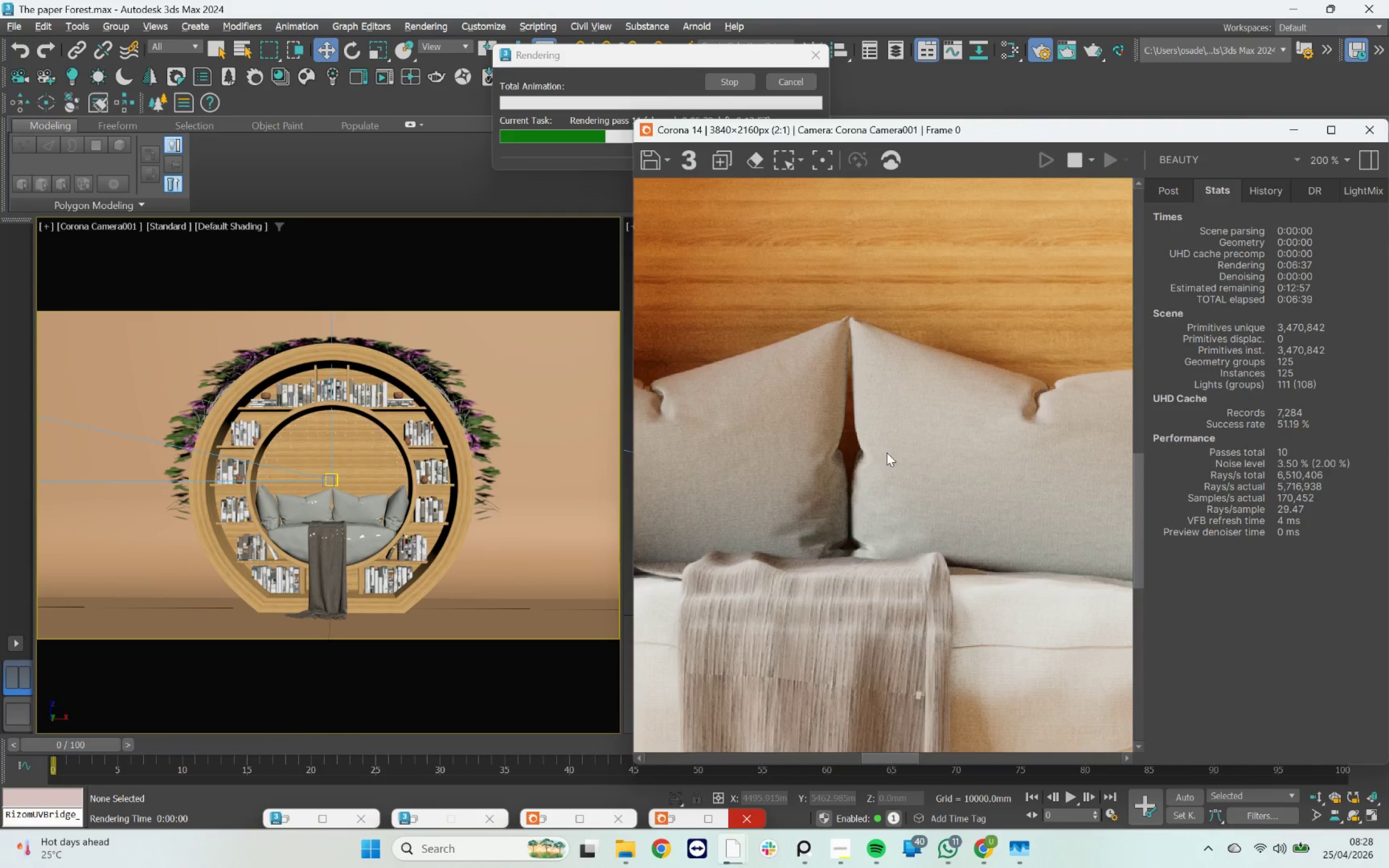 
scroll: coordinate [891, 443], scroll_direction: down, amount: 2.0
 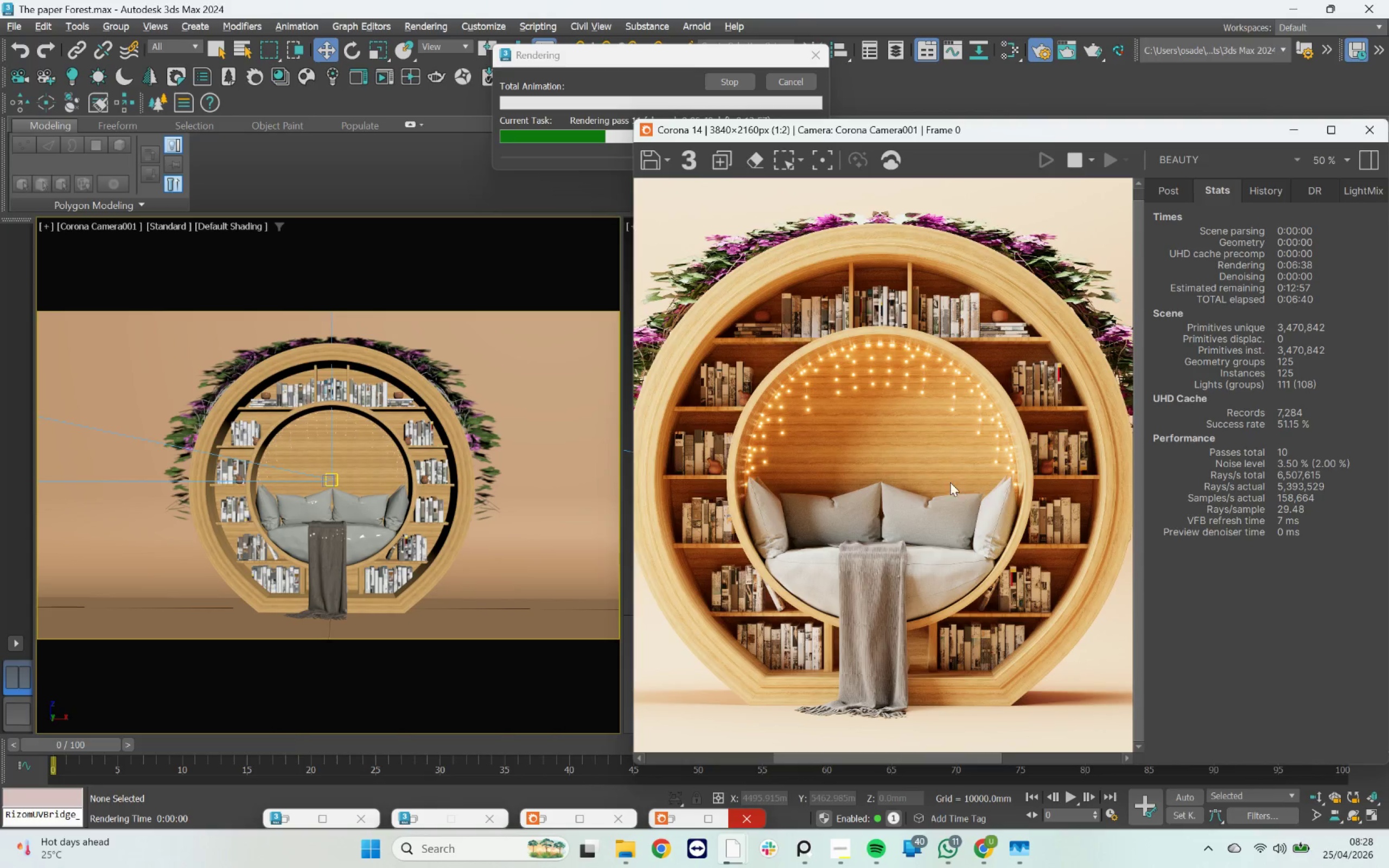 
scroll: coordinate [855, 567], scroll_direction: up, amount: 3.0
 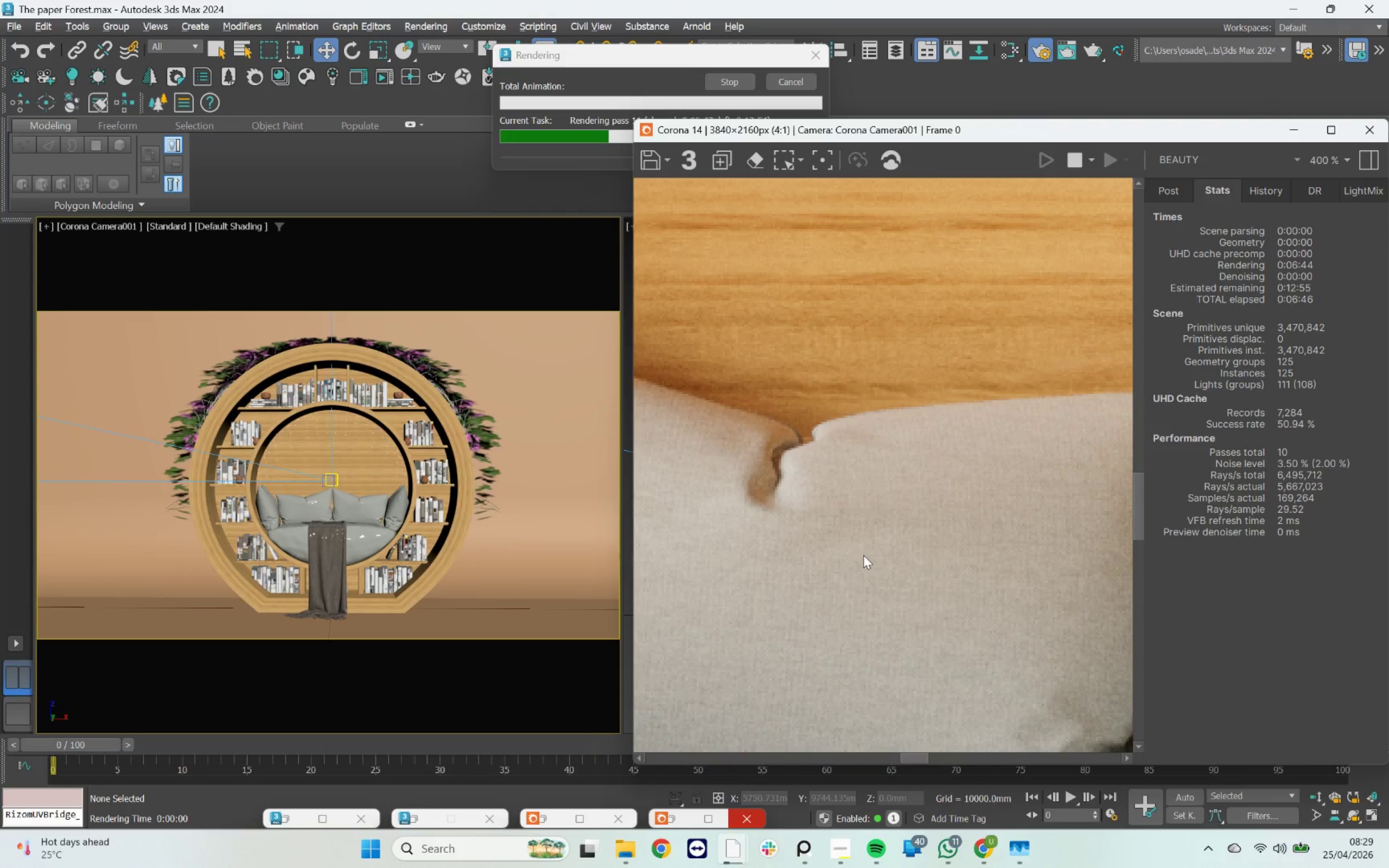 
scroll: coordinate [863, 555], scroll_direction: down, amount: 1.0
 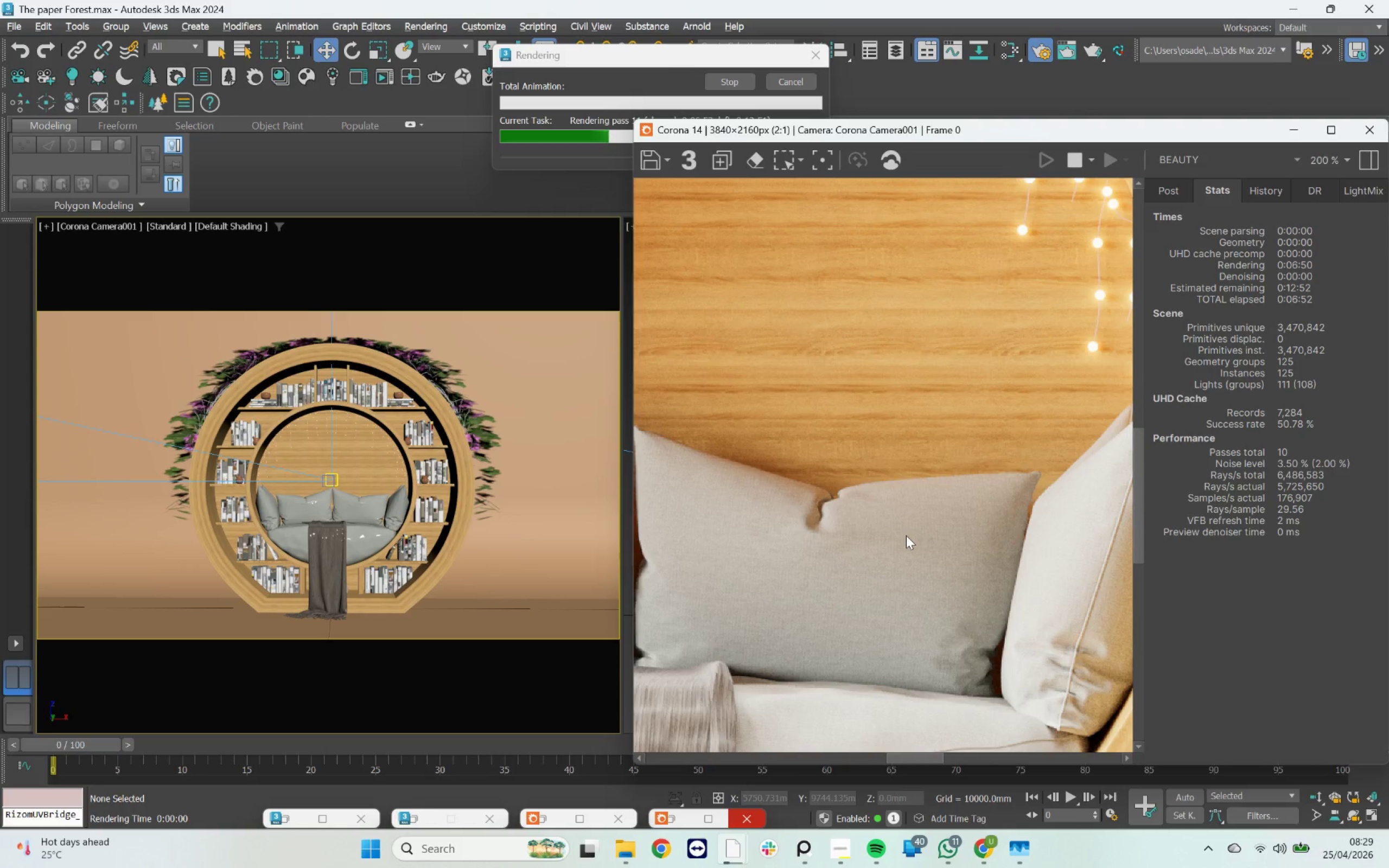 
wait(6.68)
 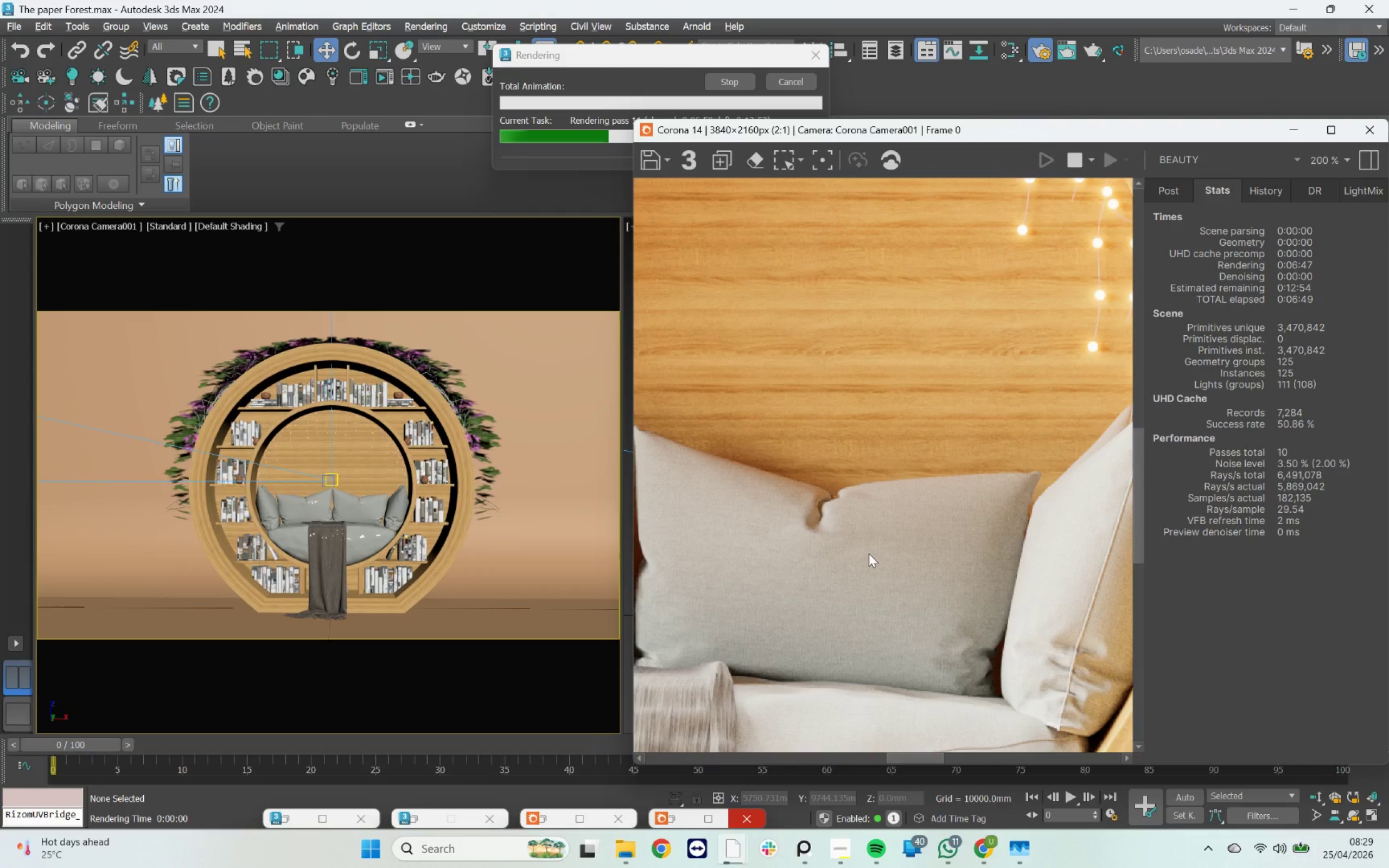 
scroll: coordinate [912, 522], scroll_direction: down, amount: 3.0
 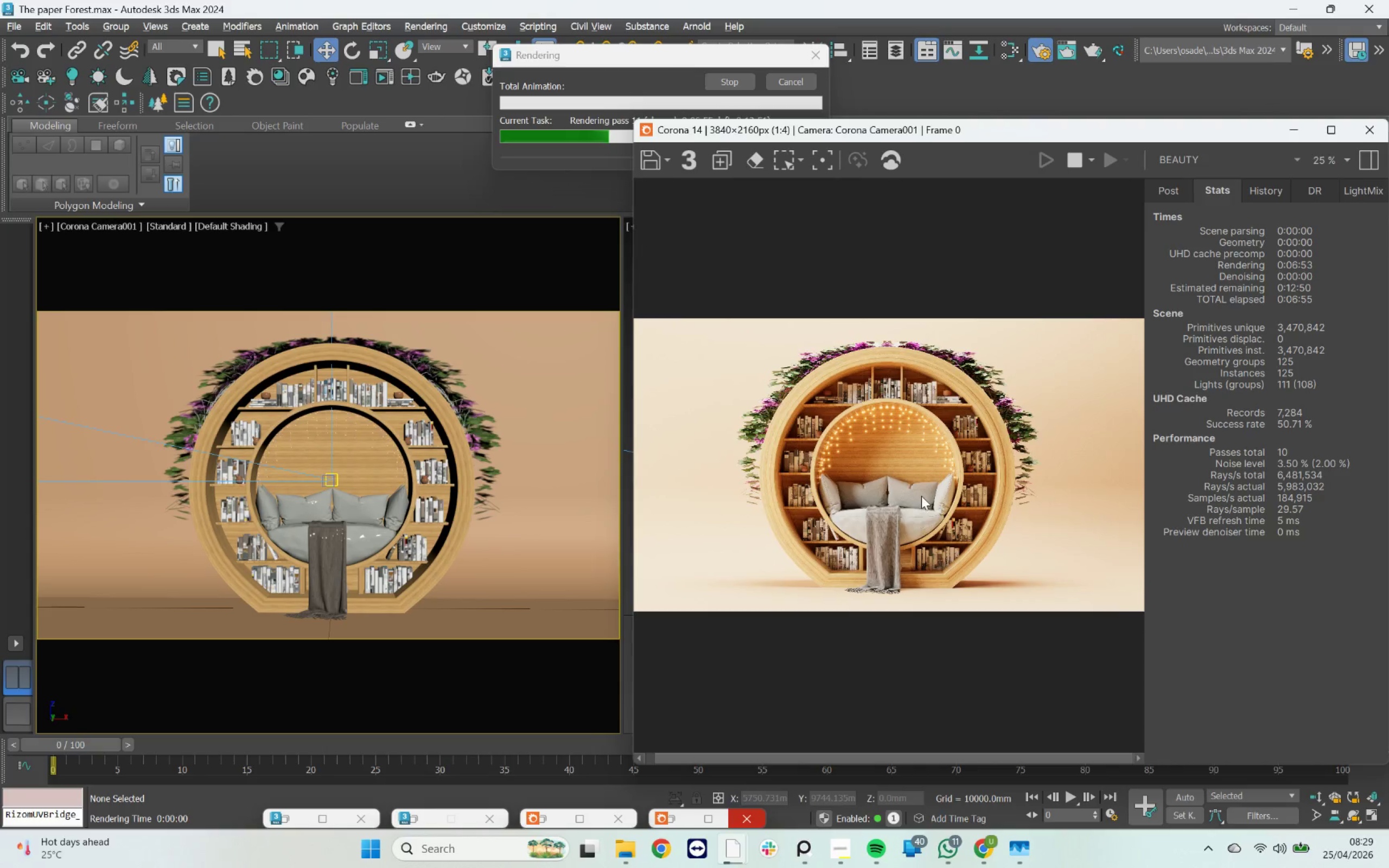 